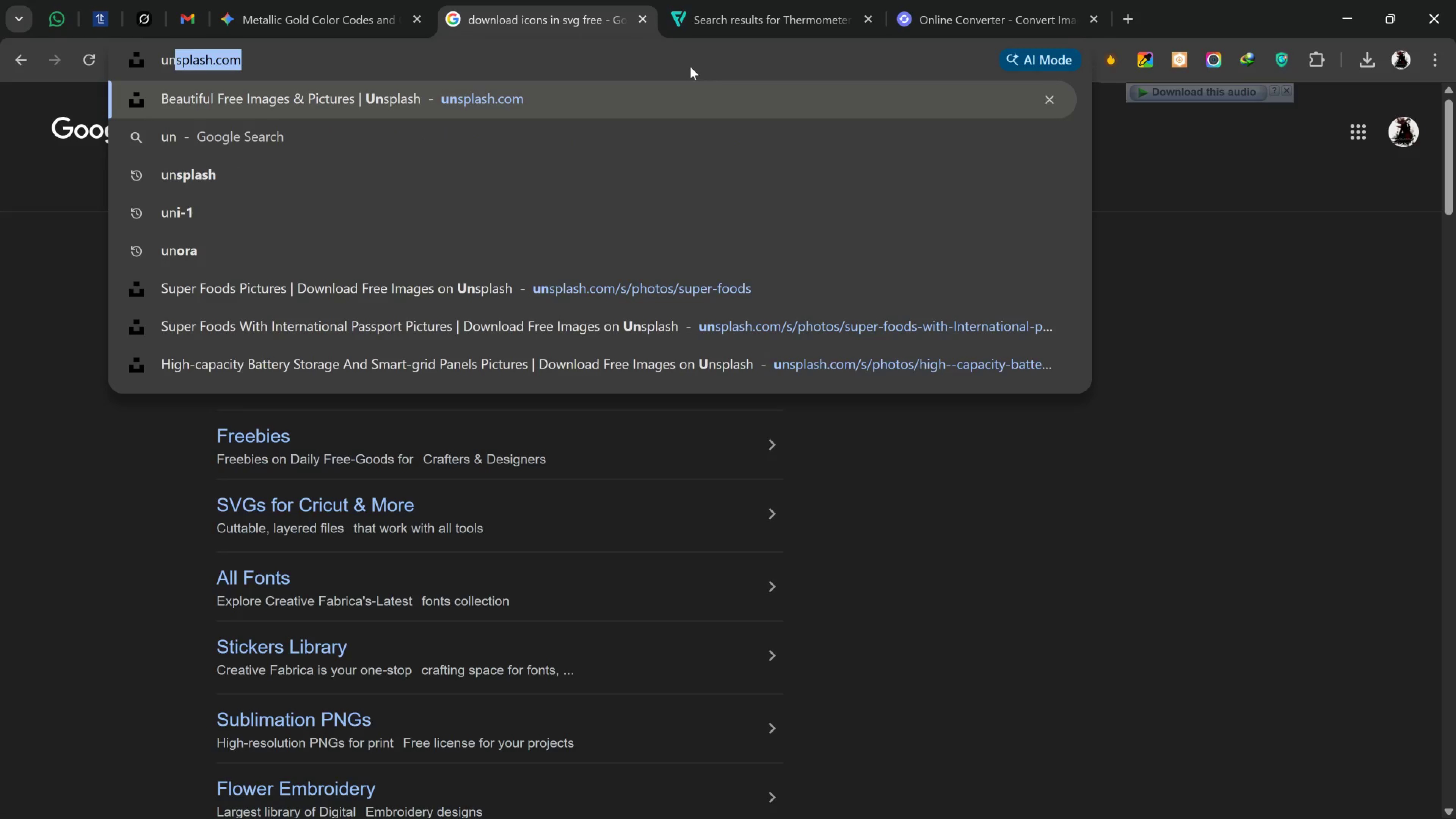 
key(Enter)
 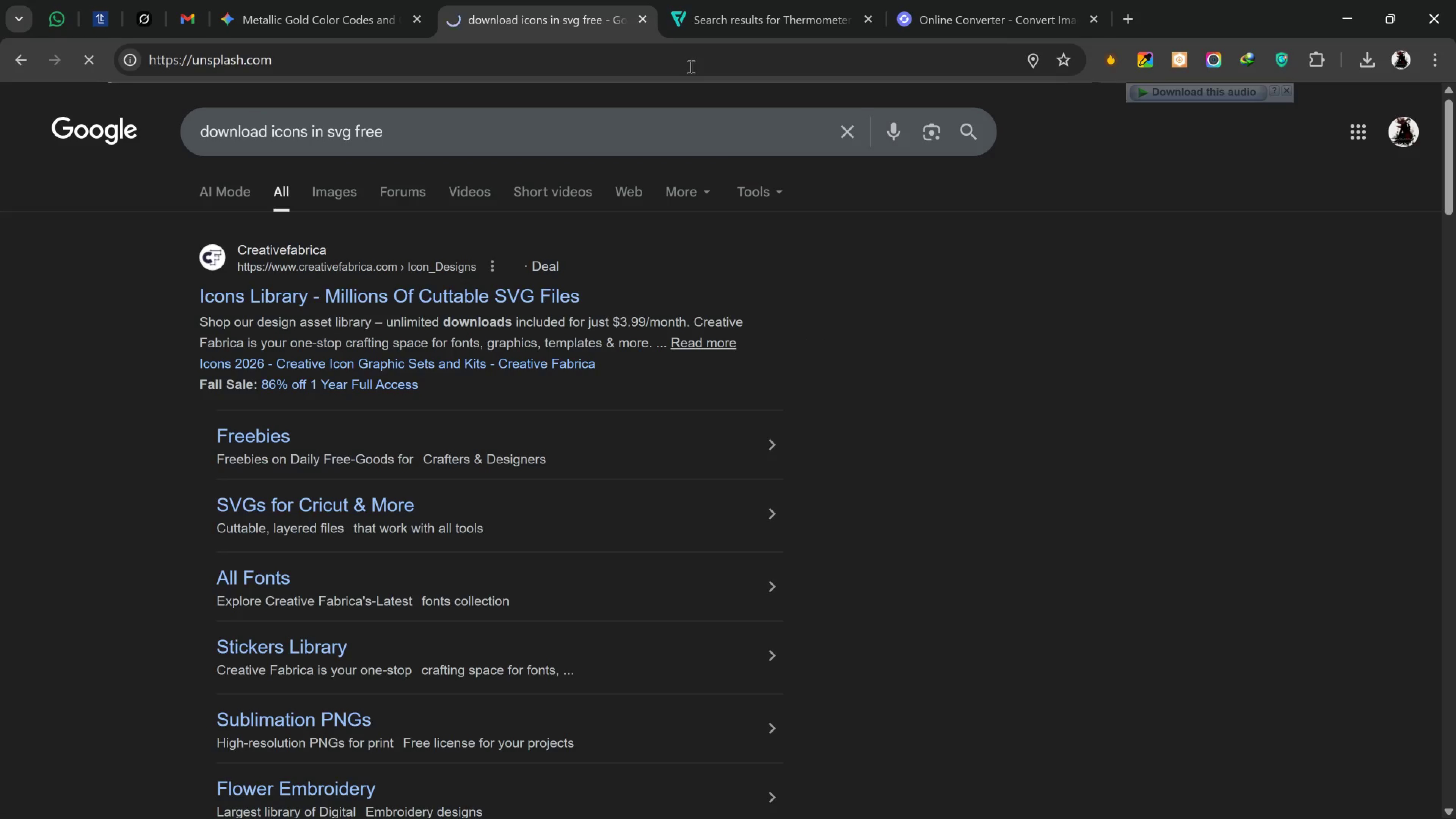 
key(Alt+Tab)
 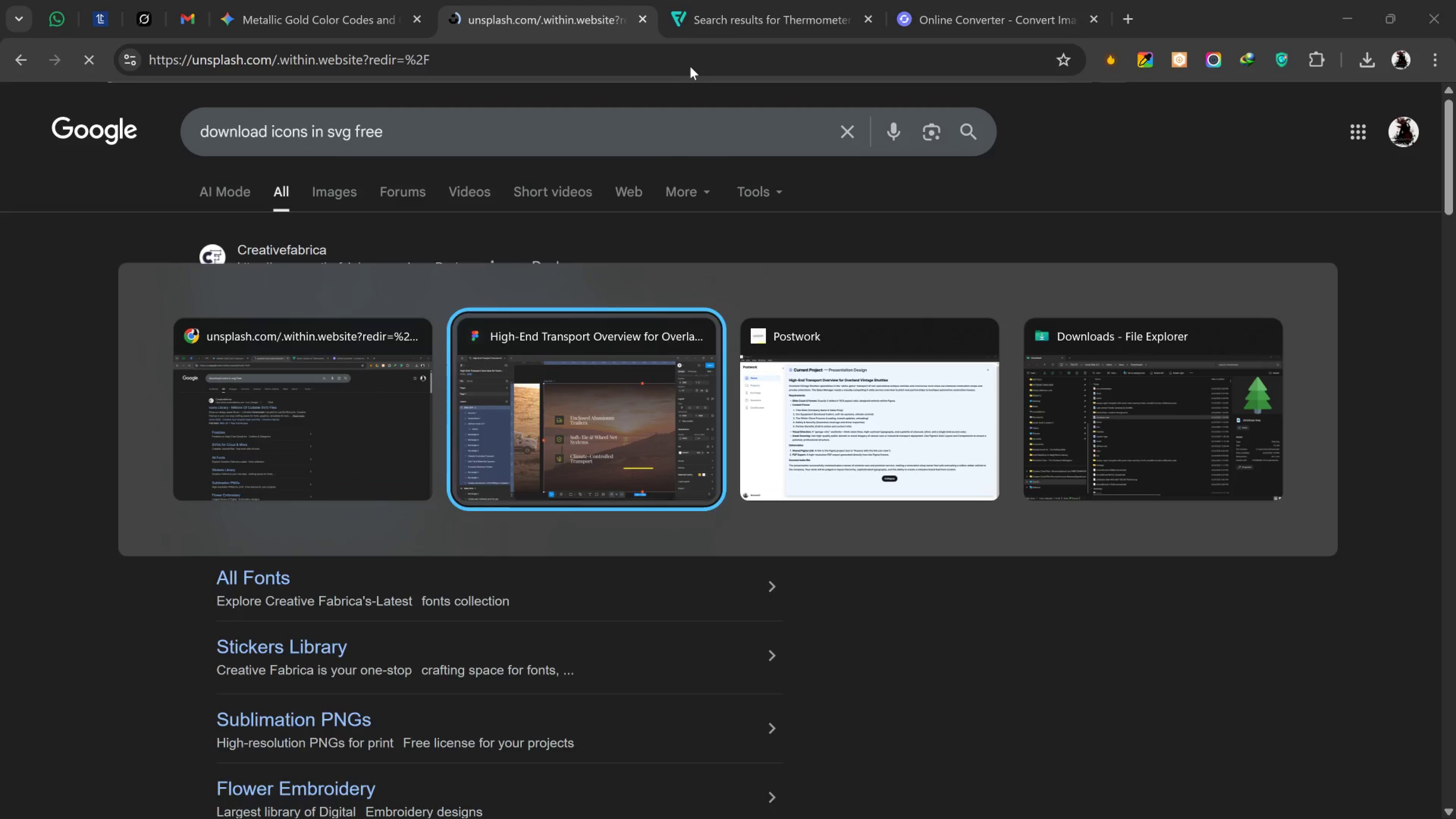 
key(Alt+Tab)